 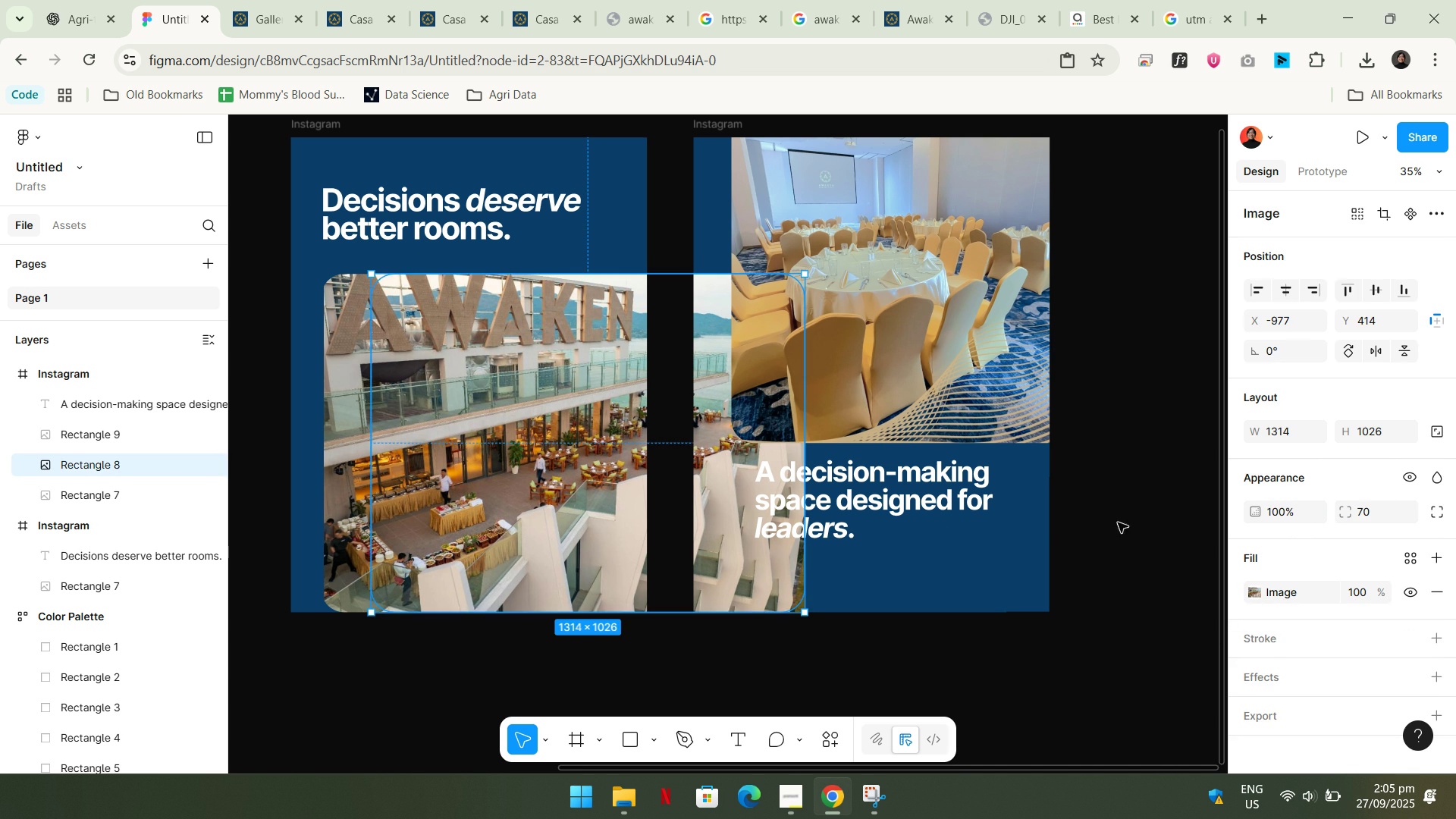 
left_click([121, 489])
 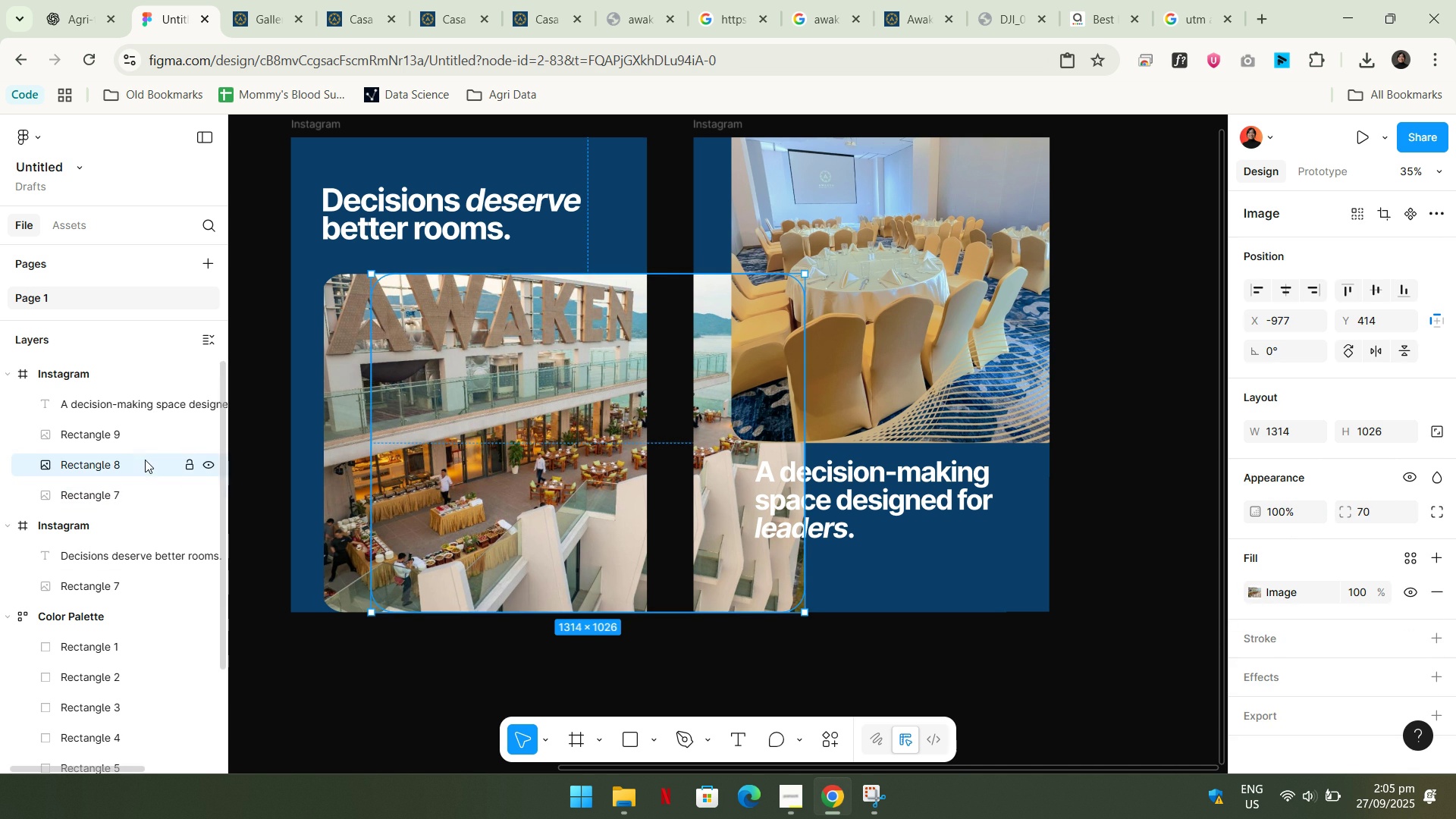 
left_click([145, 460])
 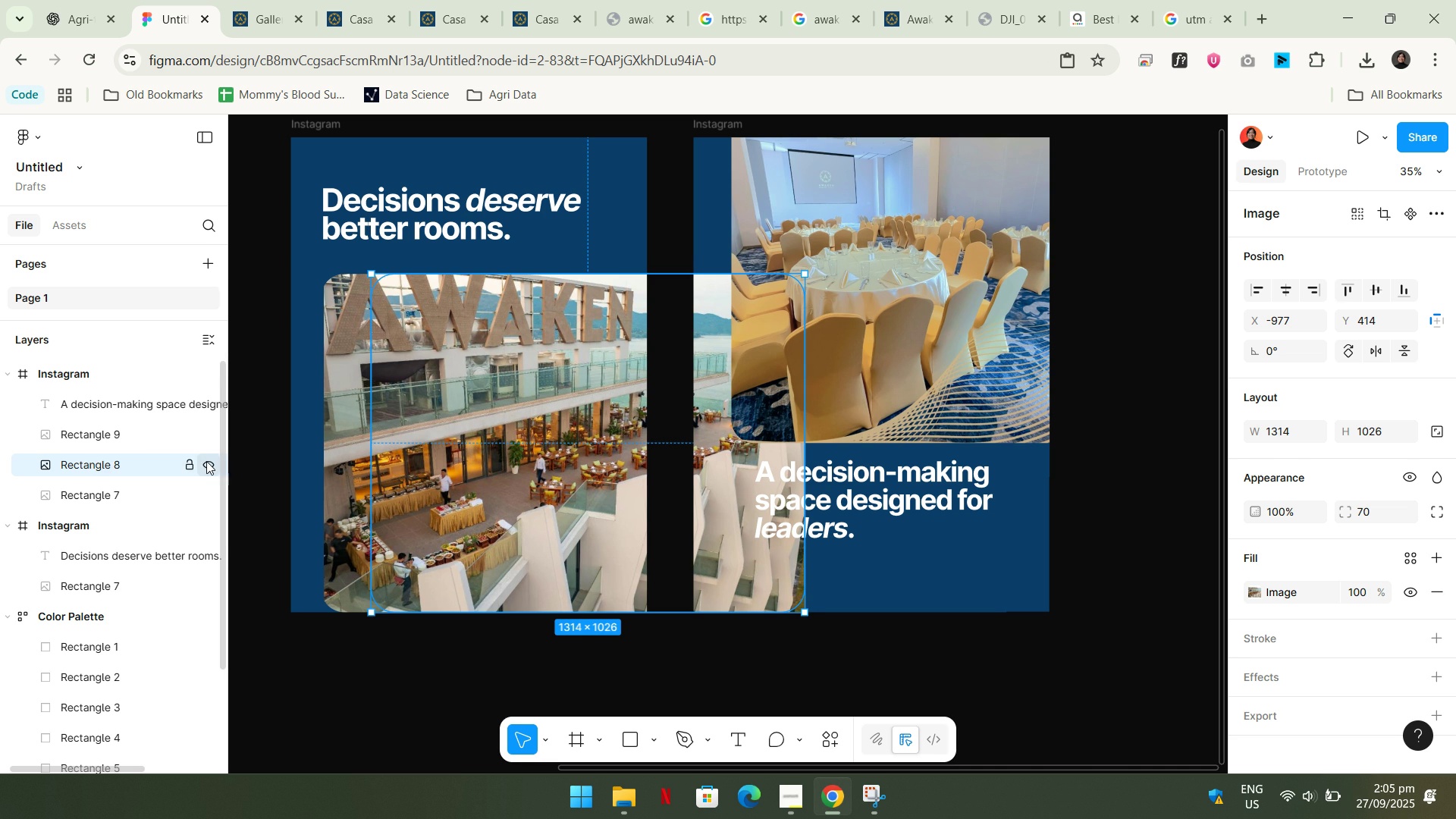 
left_click([206, 461])
 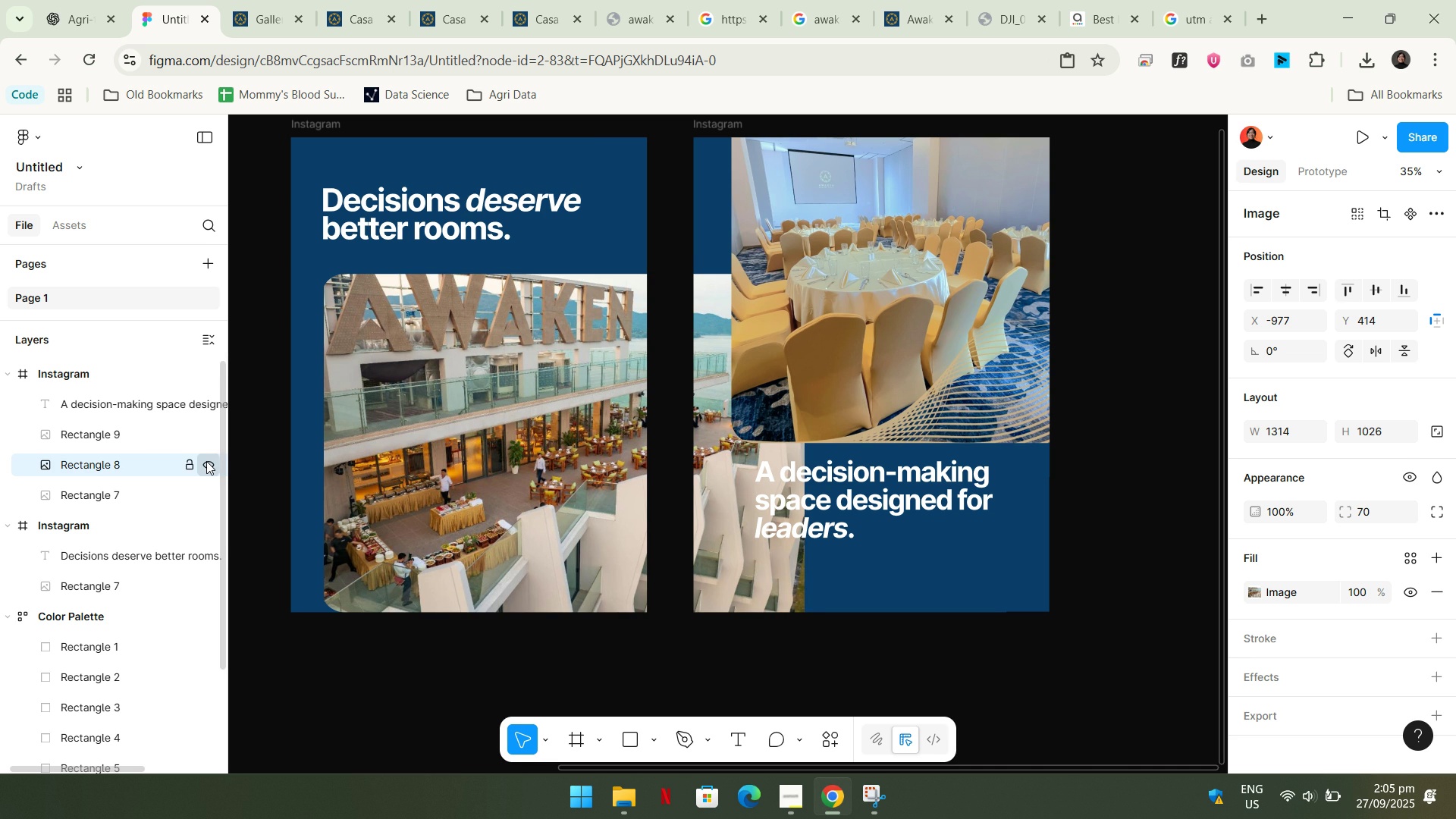 
left_click([206, 461])